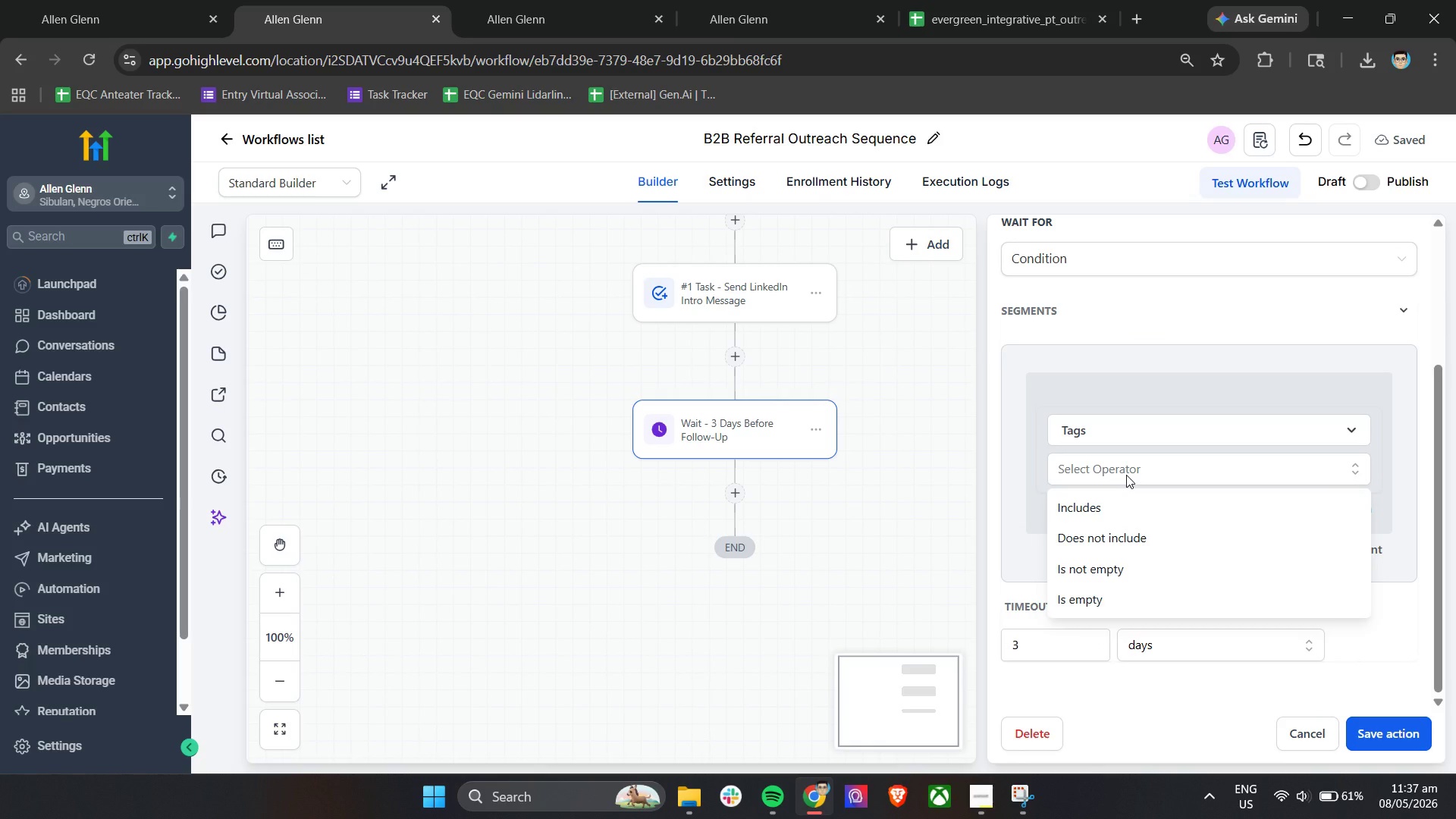 
wait(8.99)
 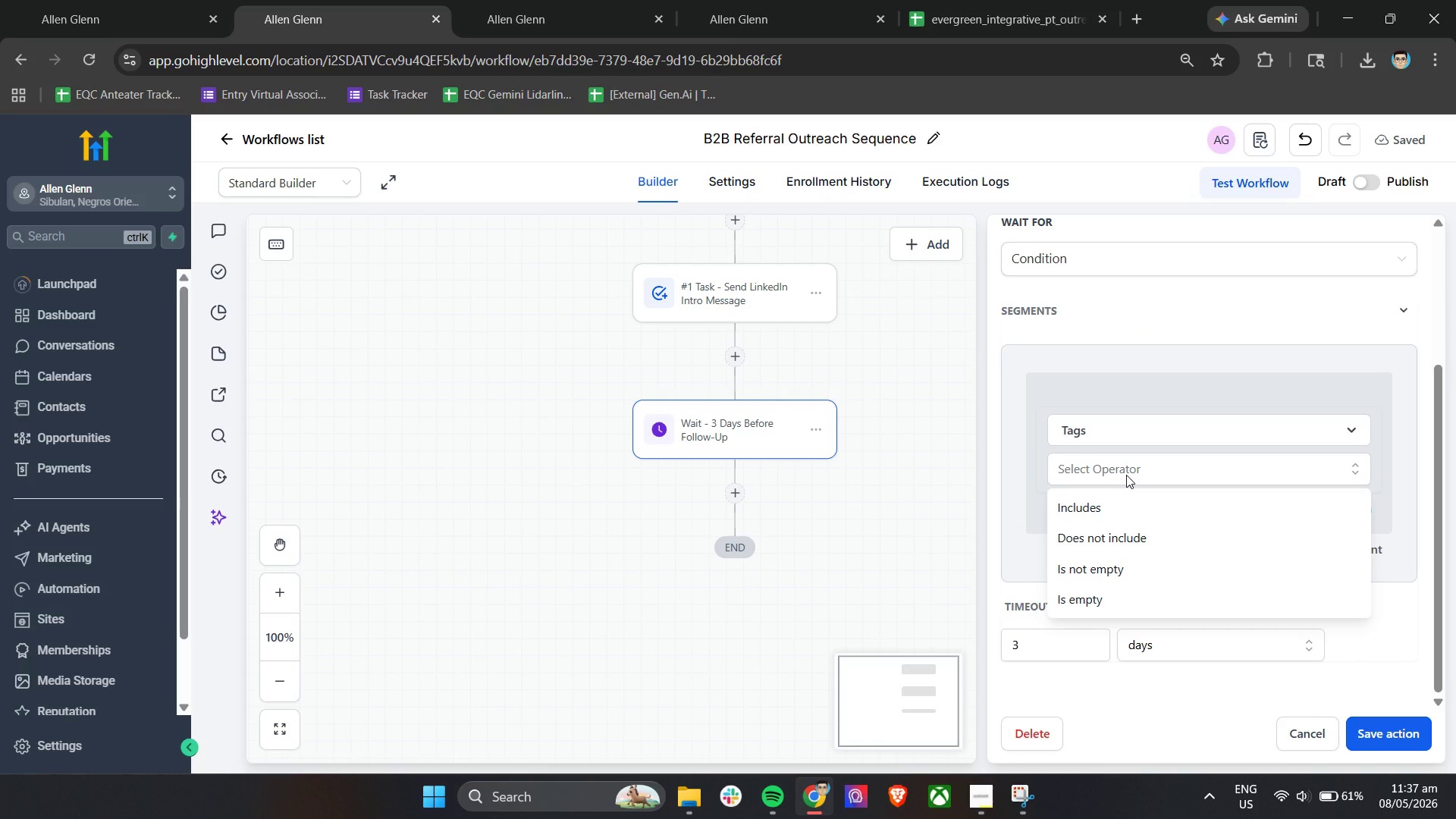 
scroll: coordinate [1143, 528], scroll_direction: down, amount: 7.0
 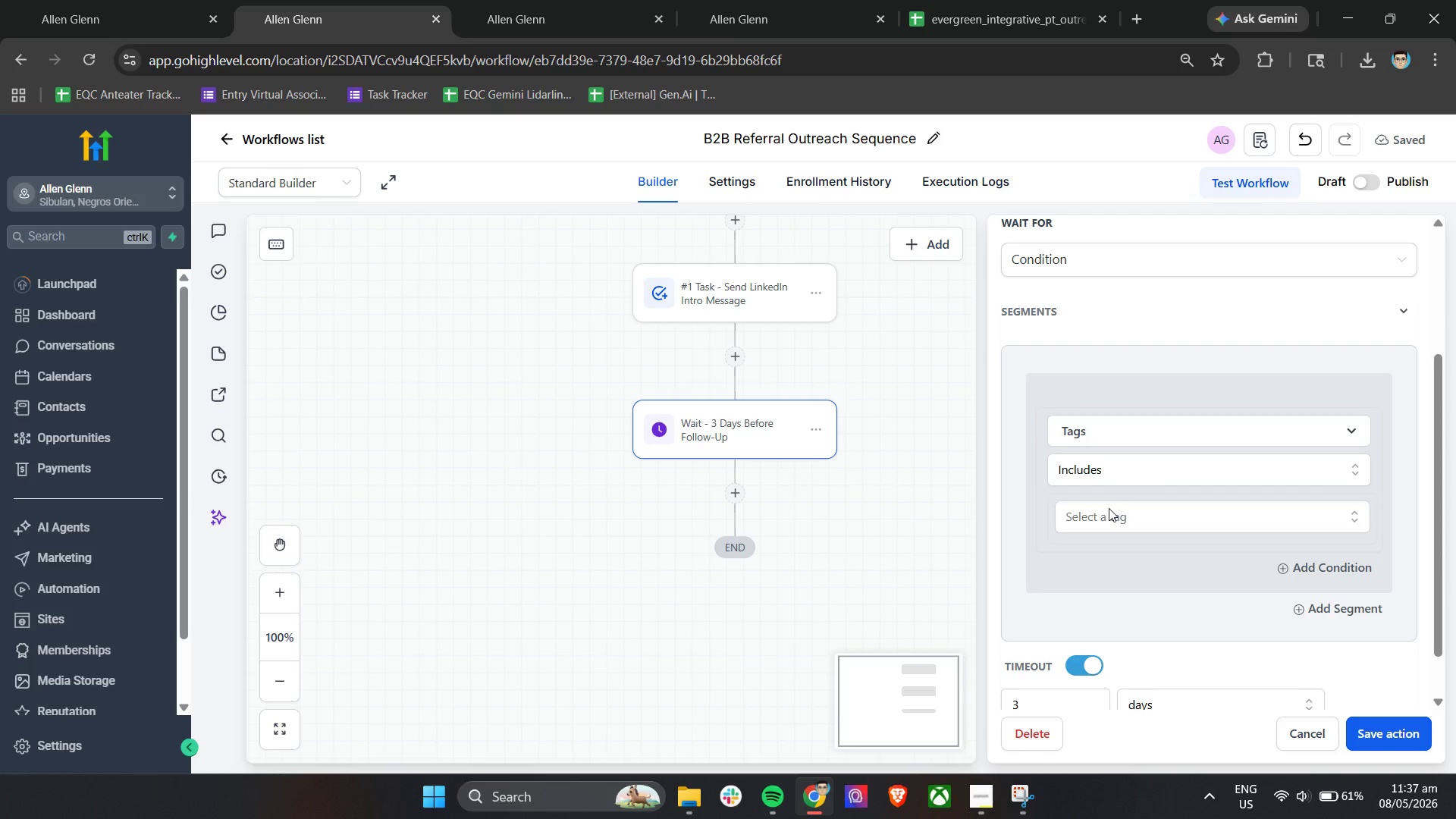 
double_click([1107, 510])
 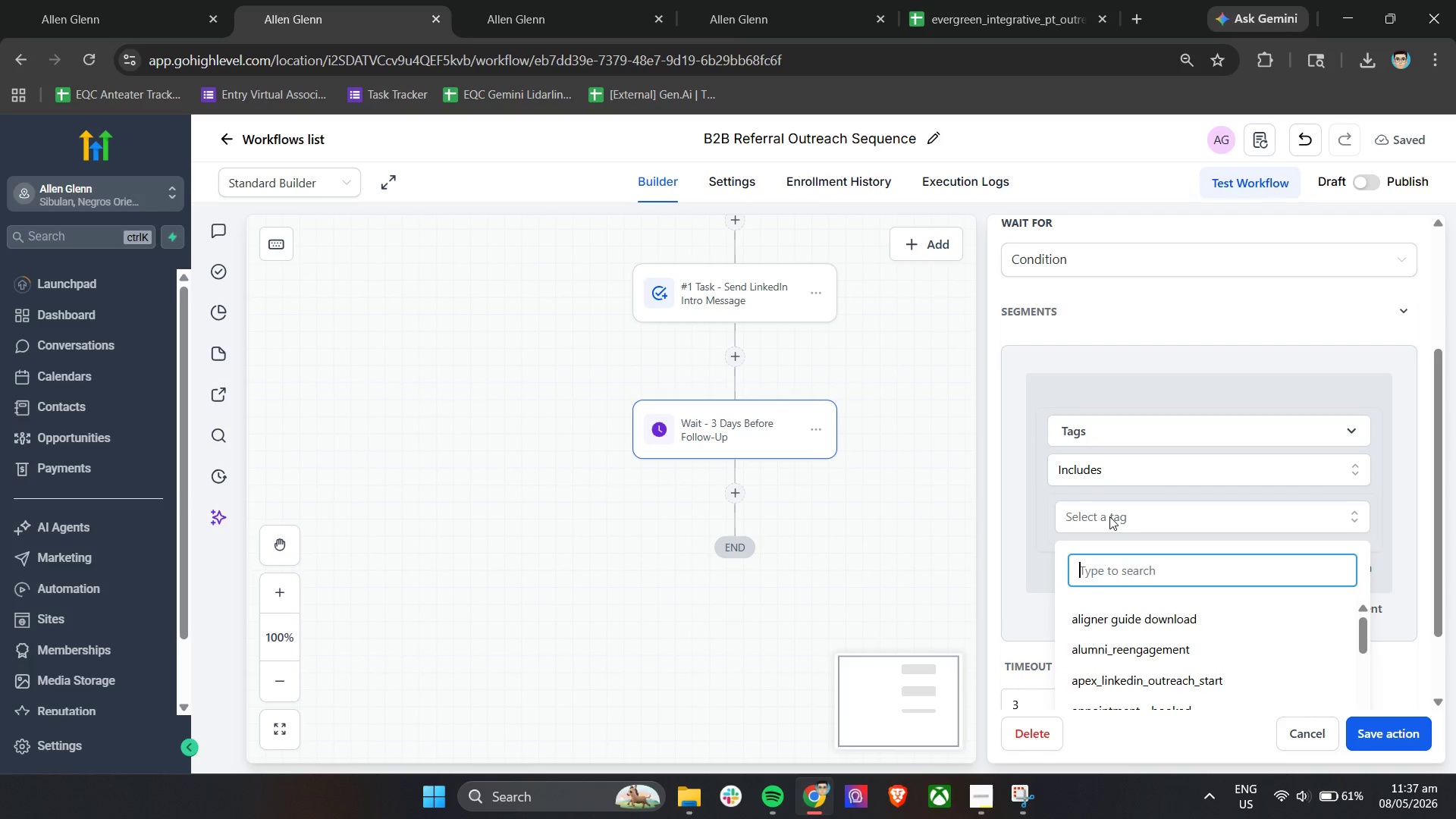 
wait(10.41)
 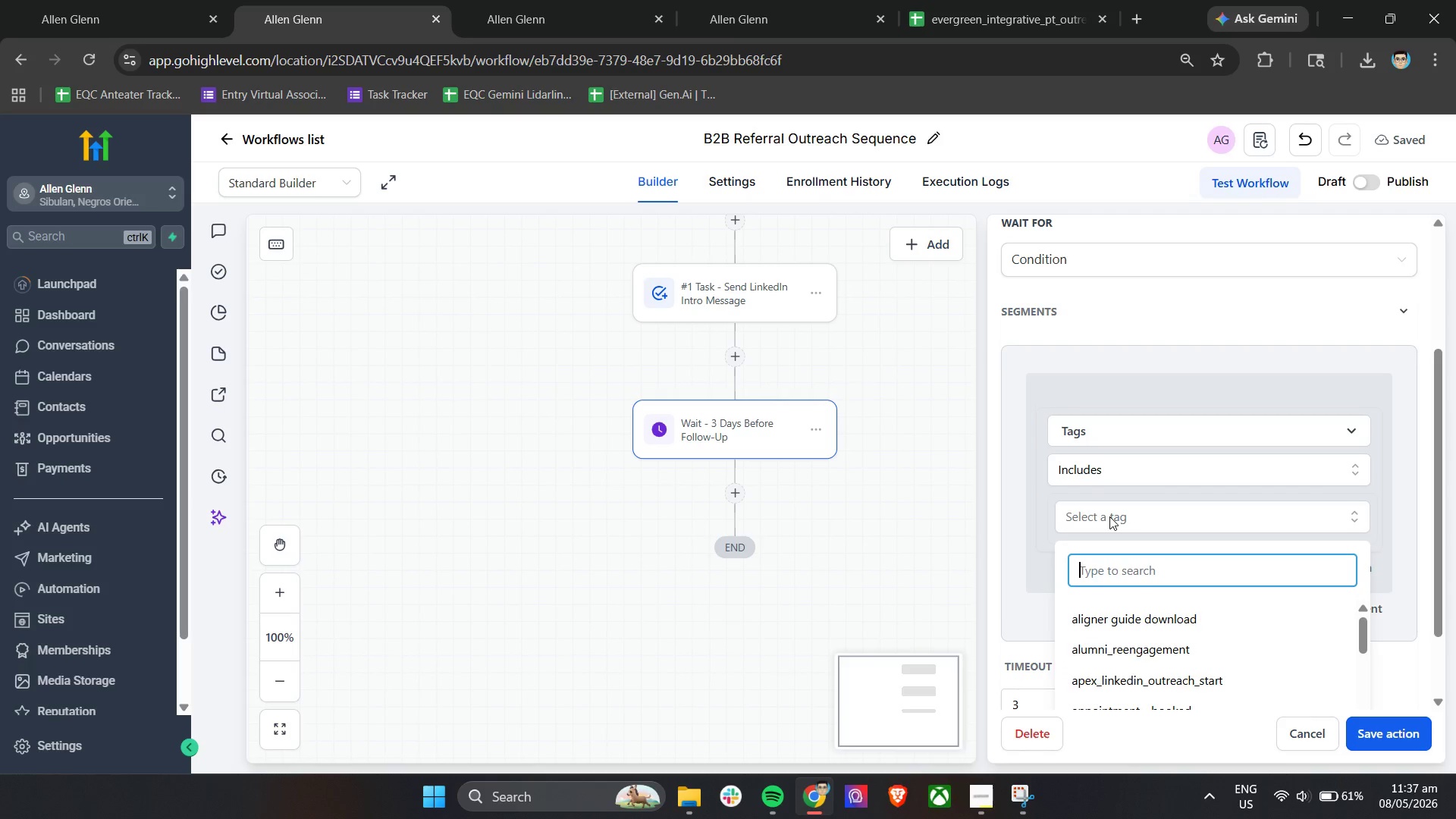 
type(replie)
 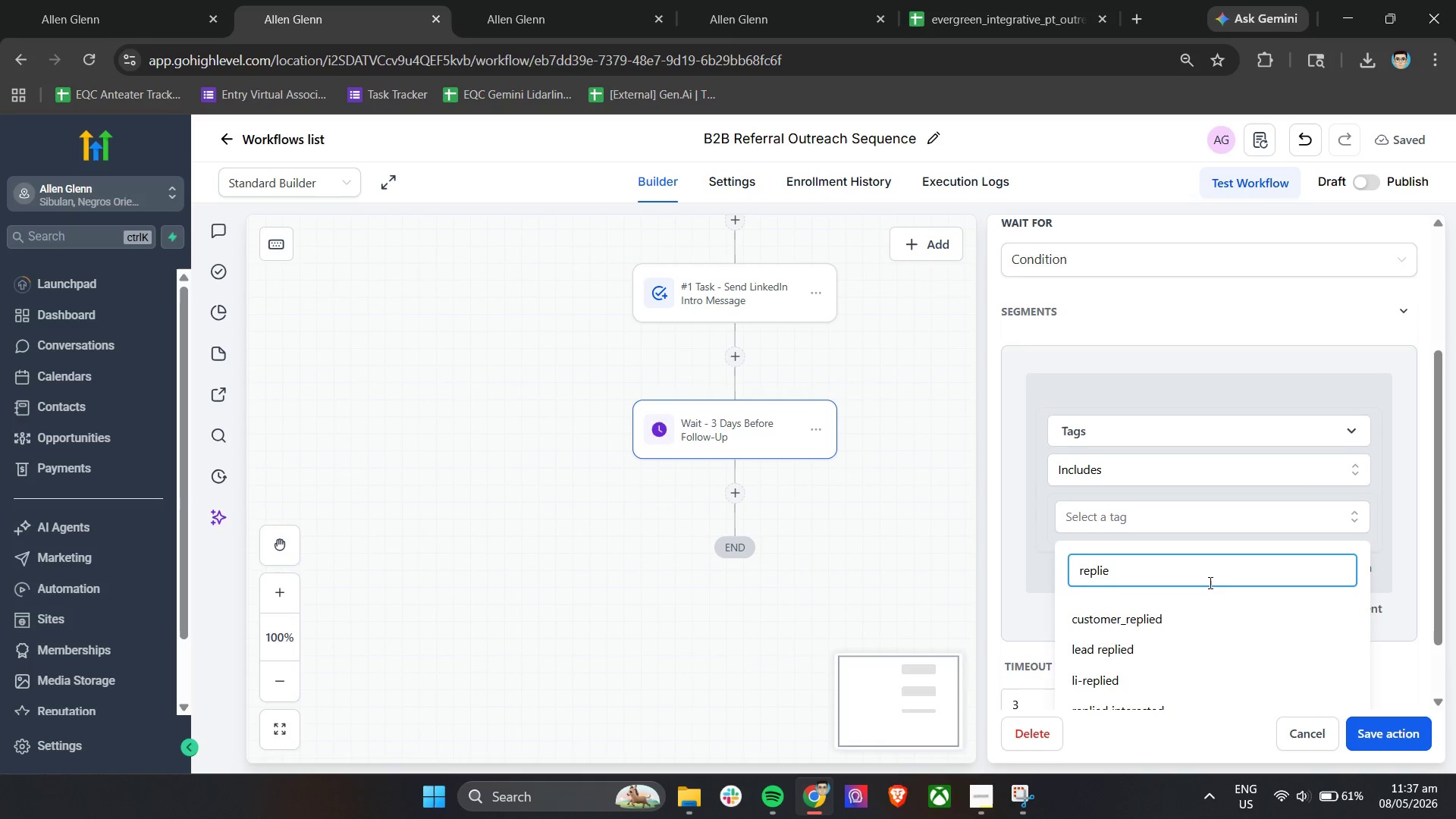 
scroll: coordinate [1209, 582], scroll_direction: down, amount: 2.0
 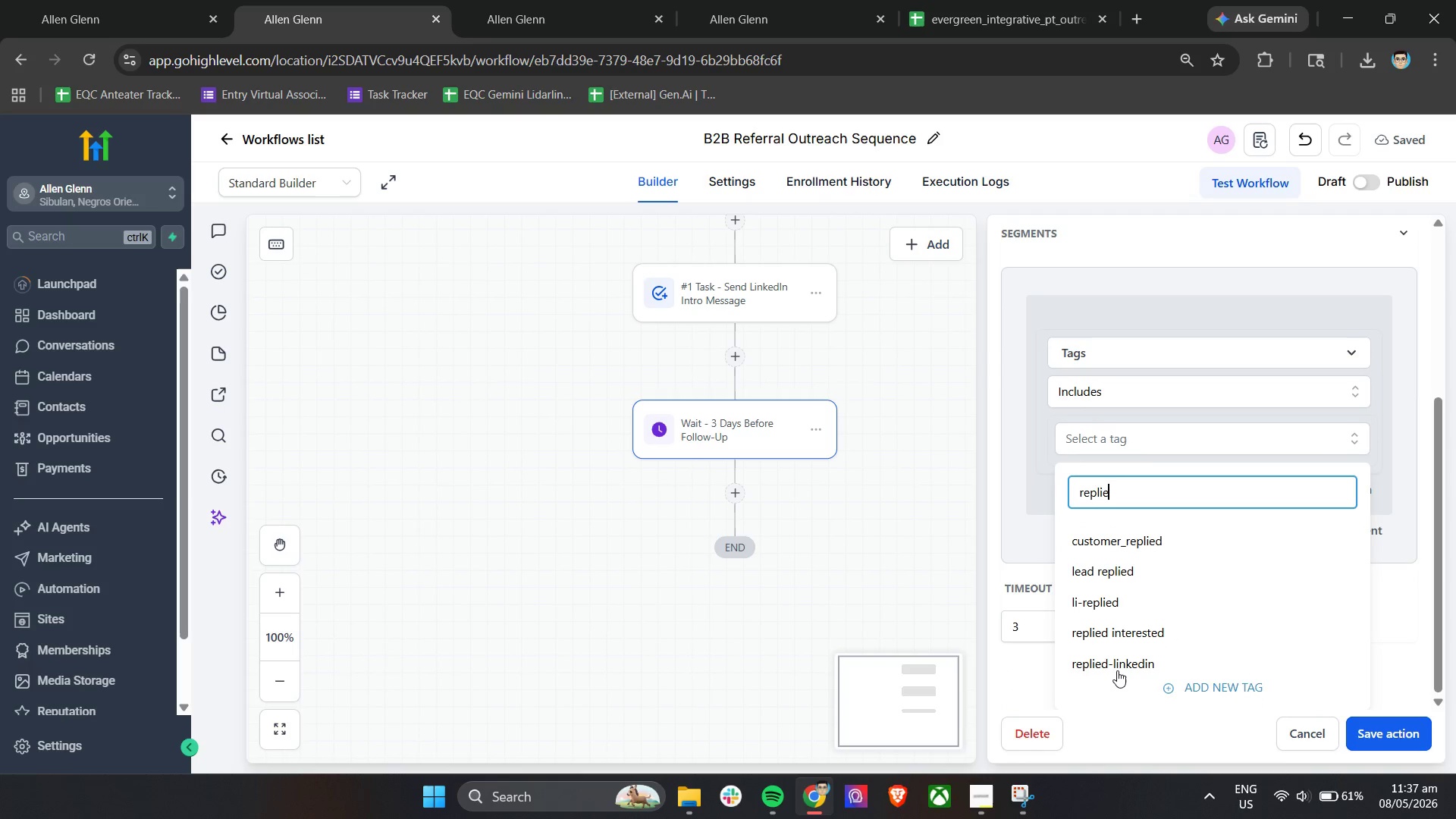 
left_click([1117, 670])
 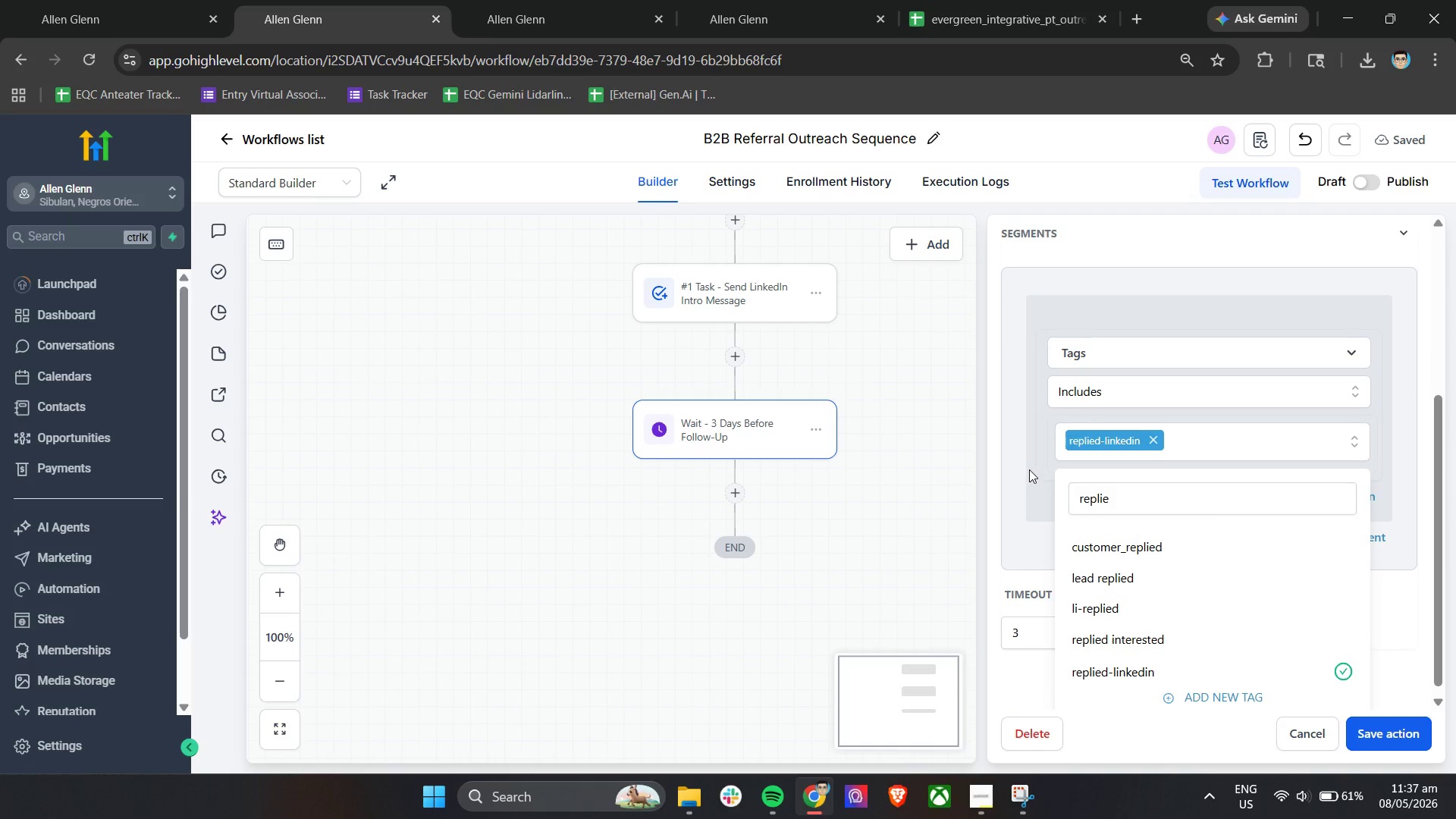 
left_click([1029, 463])
 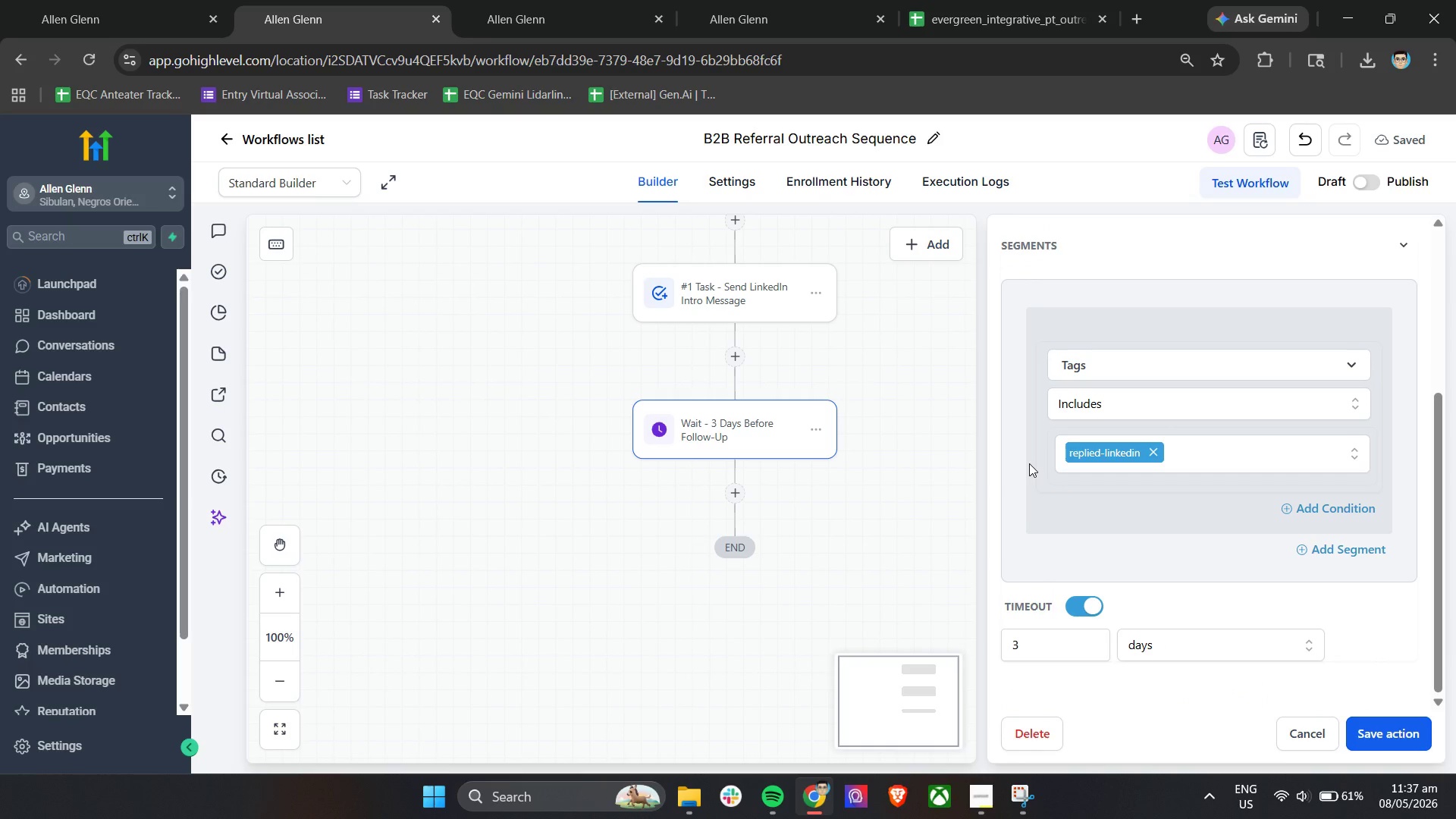 
scroll: coordinate [1029, 463], scroll_direction: up, amount: 1.0
 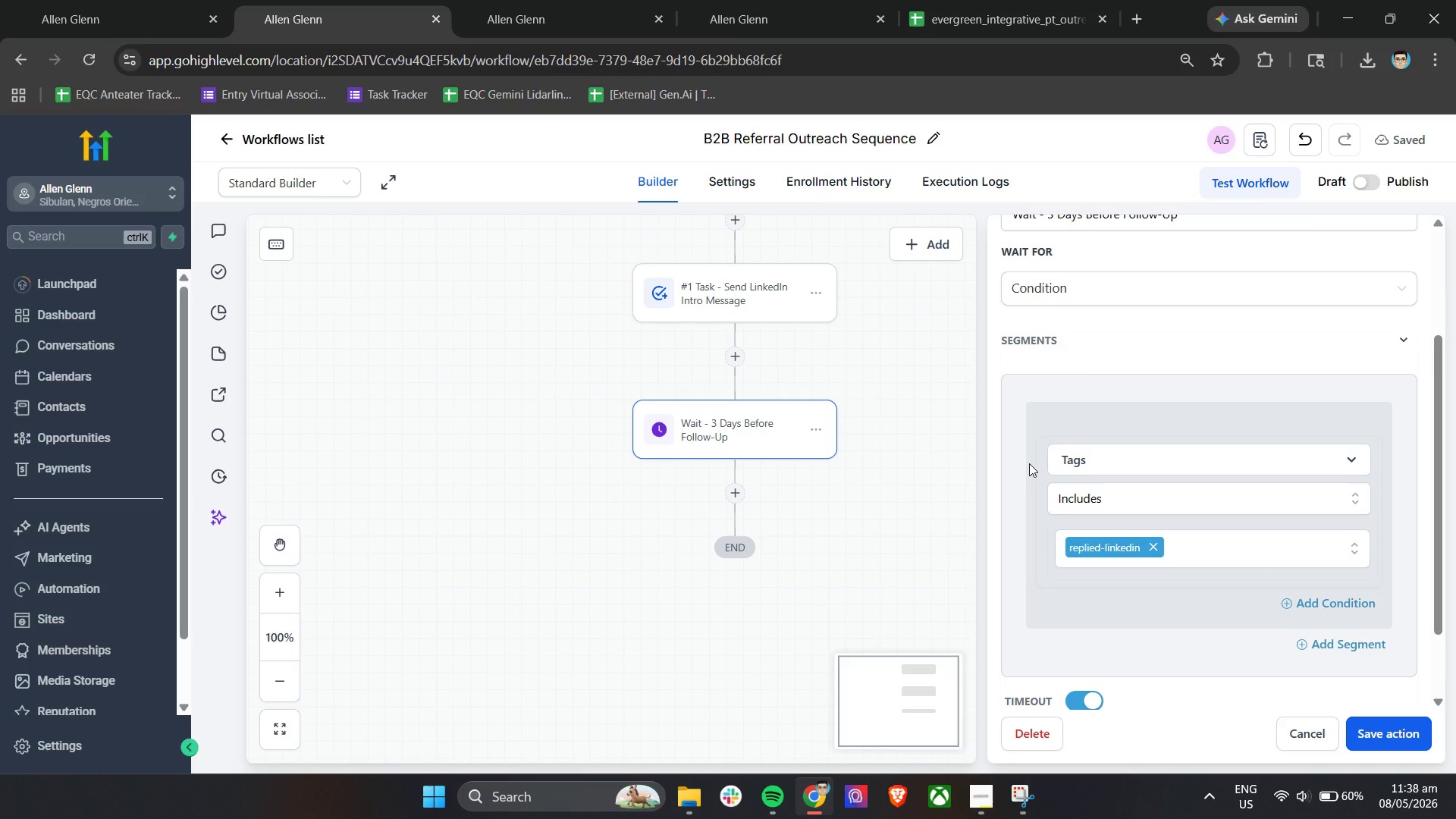 
wait(41.54)
 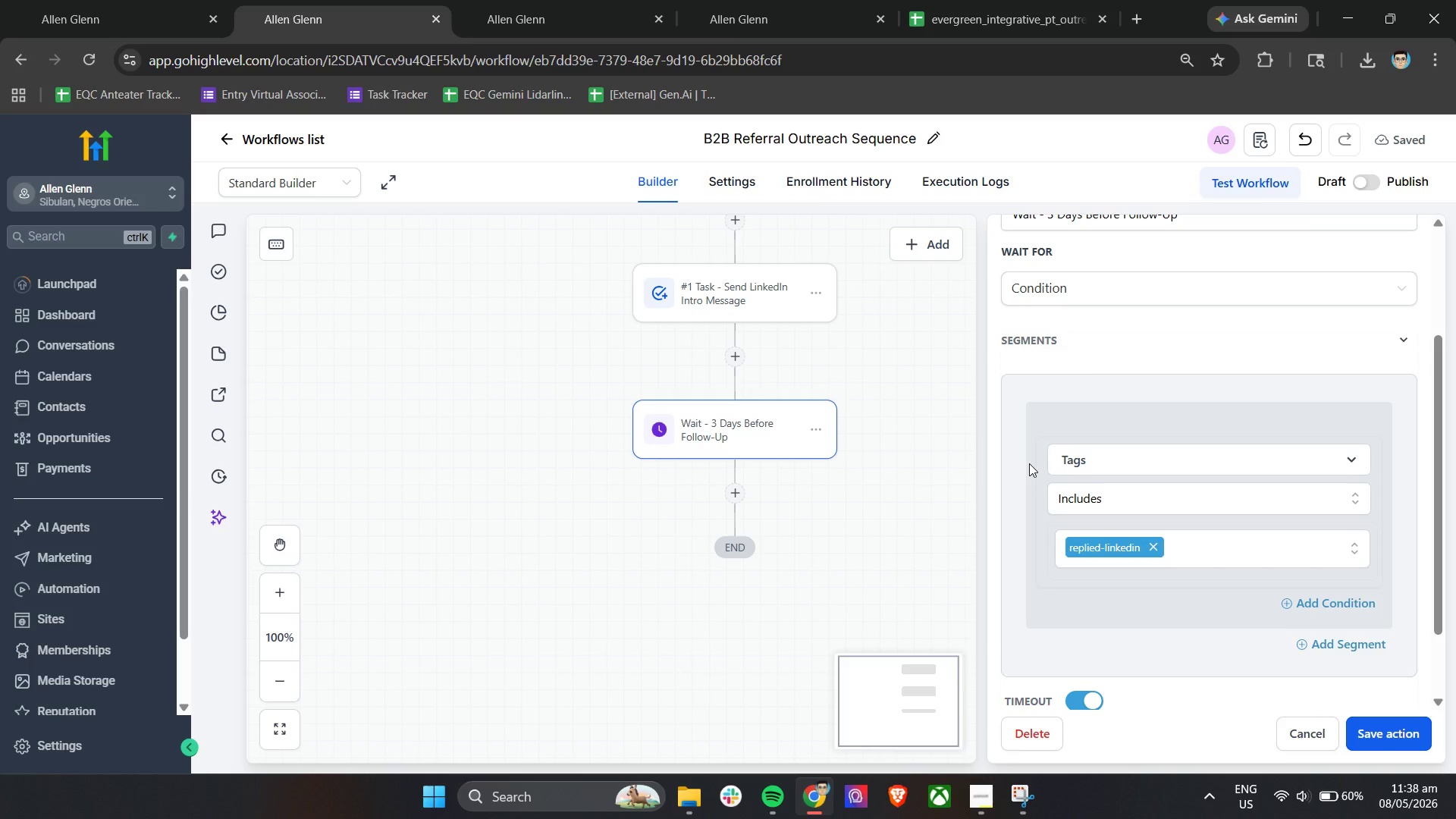 
scroll: coordinate [1220, 490], scroll_direction: down, amount: 5.0
 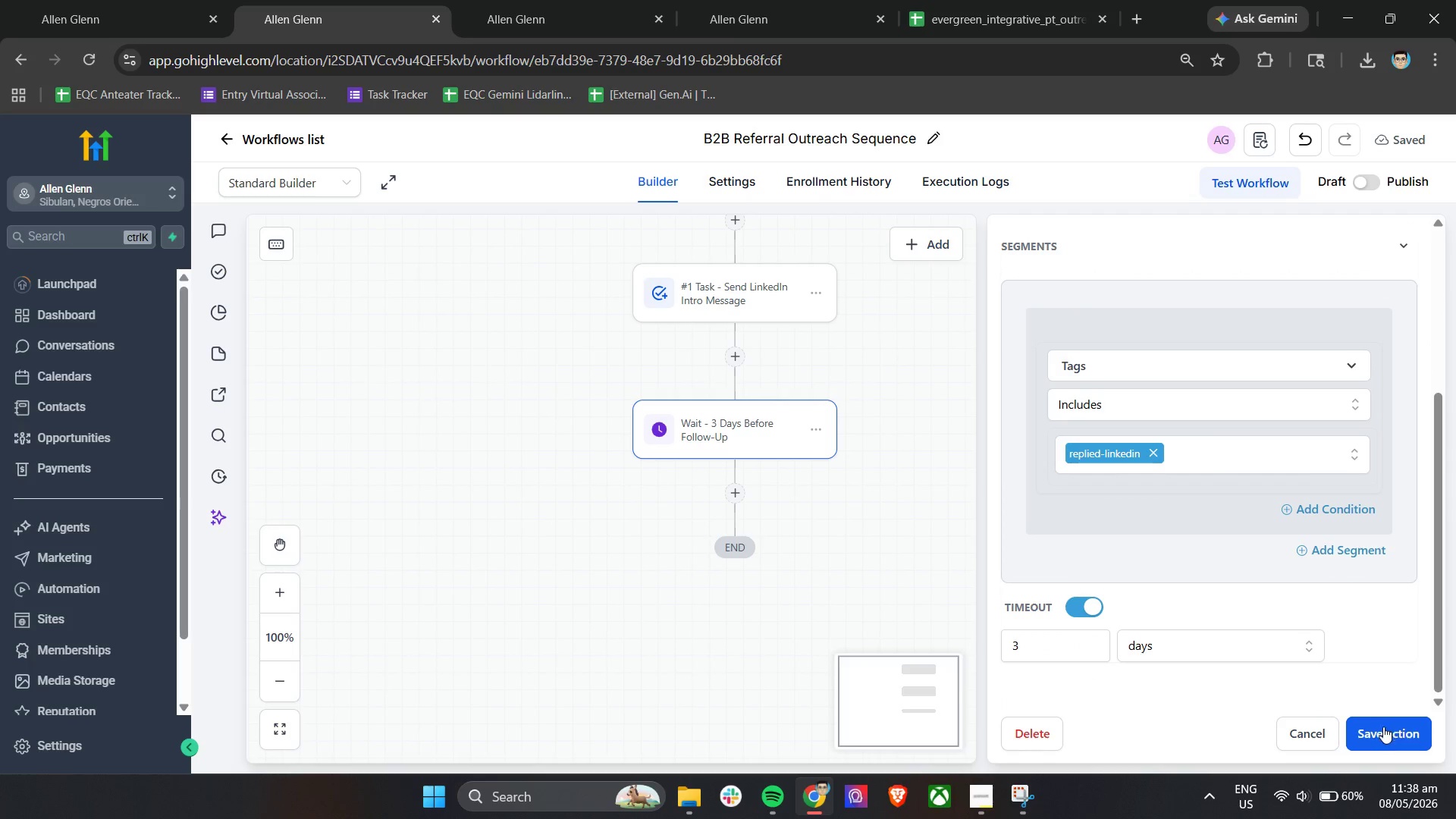 
left_click([1389, 731])
 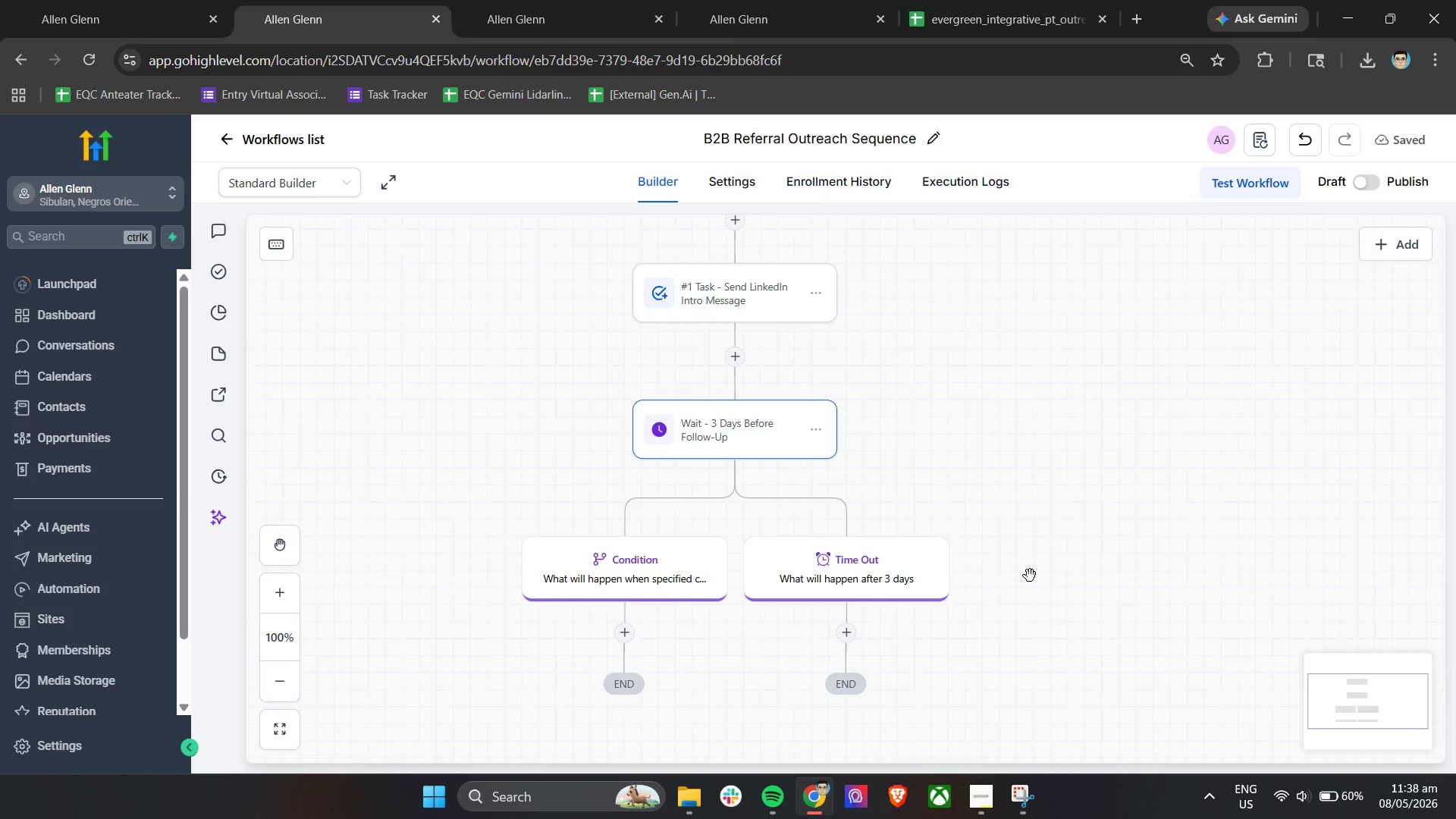 
wait(15.06)
 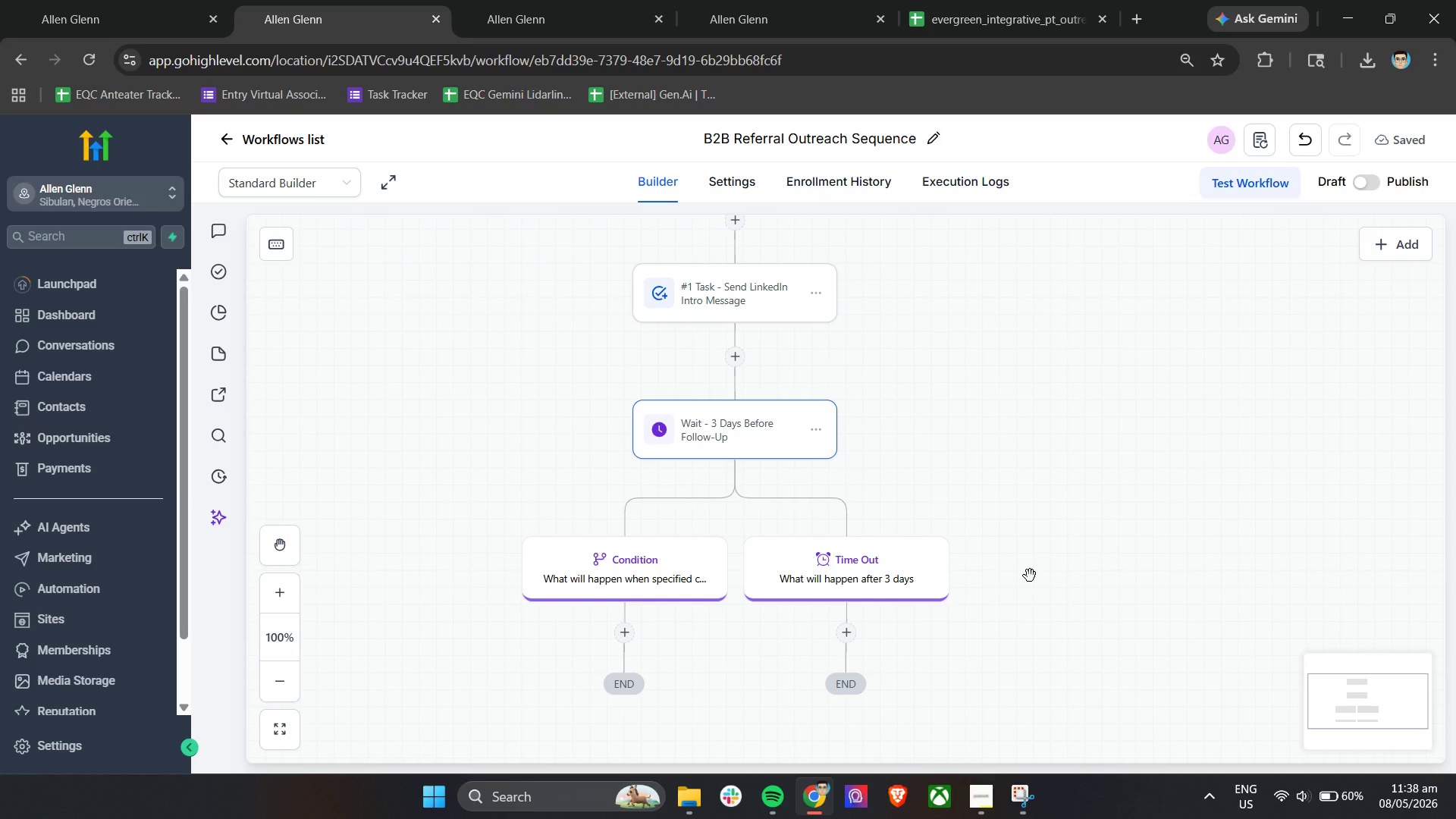 
mouse_move([758, 436])
 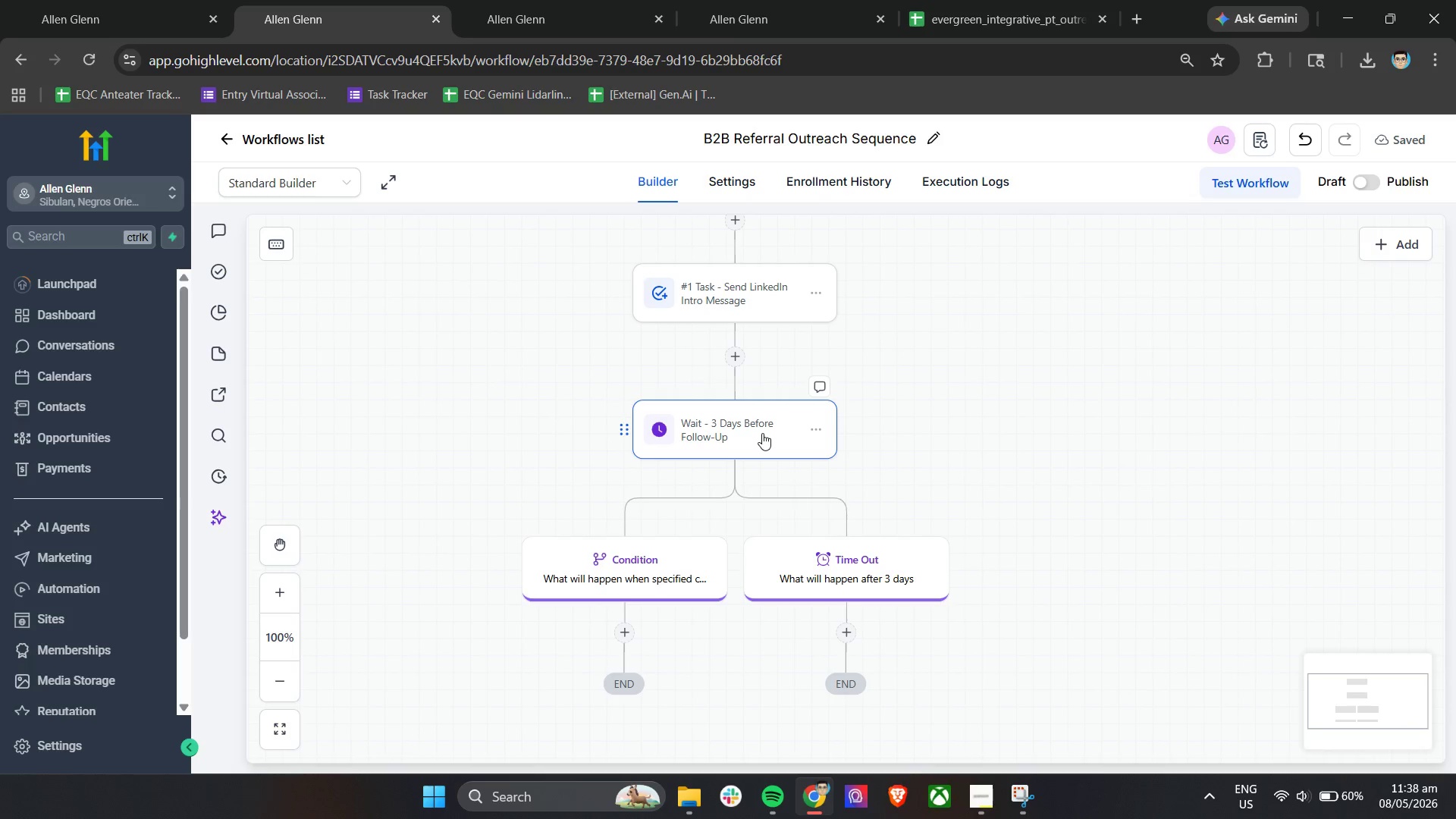 
left_click([762, 433])
 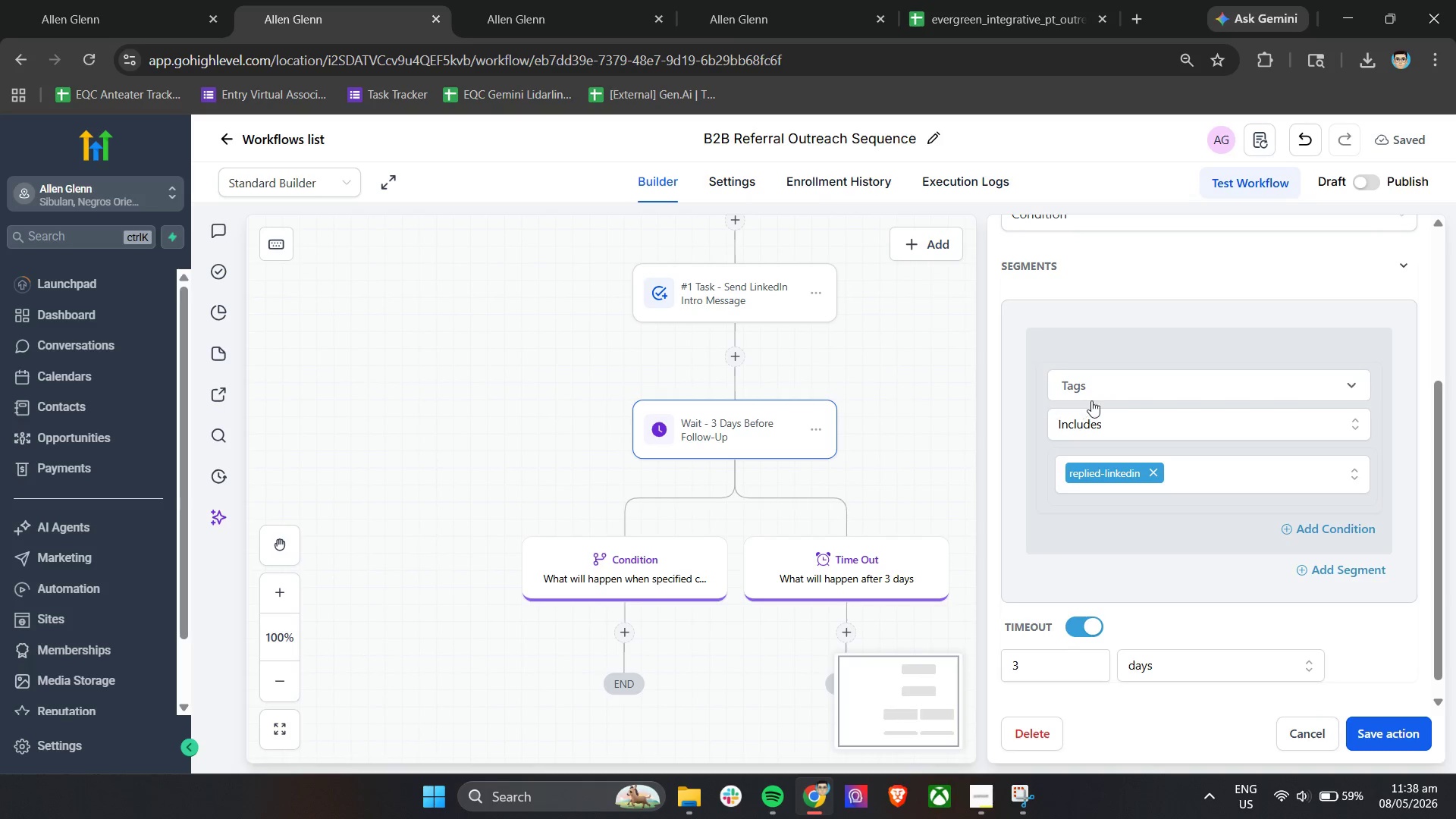 
scroll: coordinate [1153, 394], scroll_direction: up, amount: 3.0
 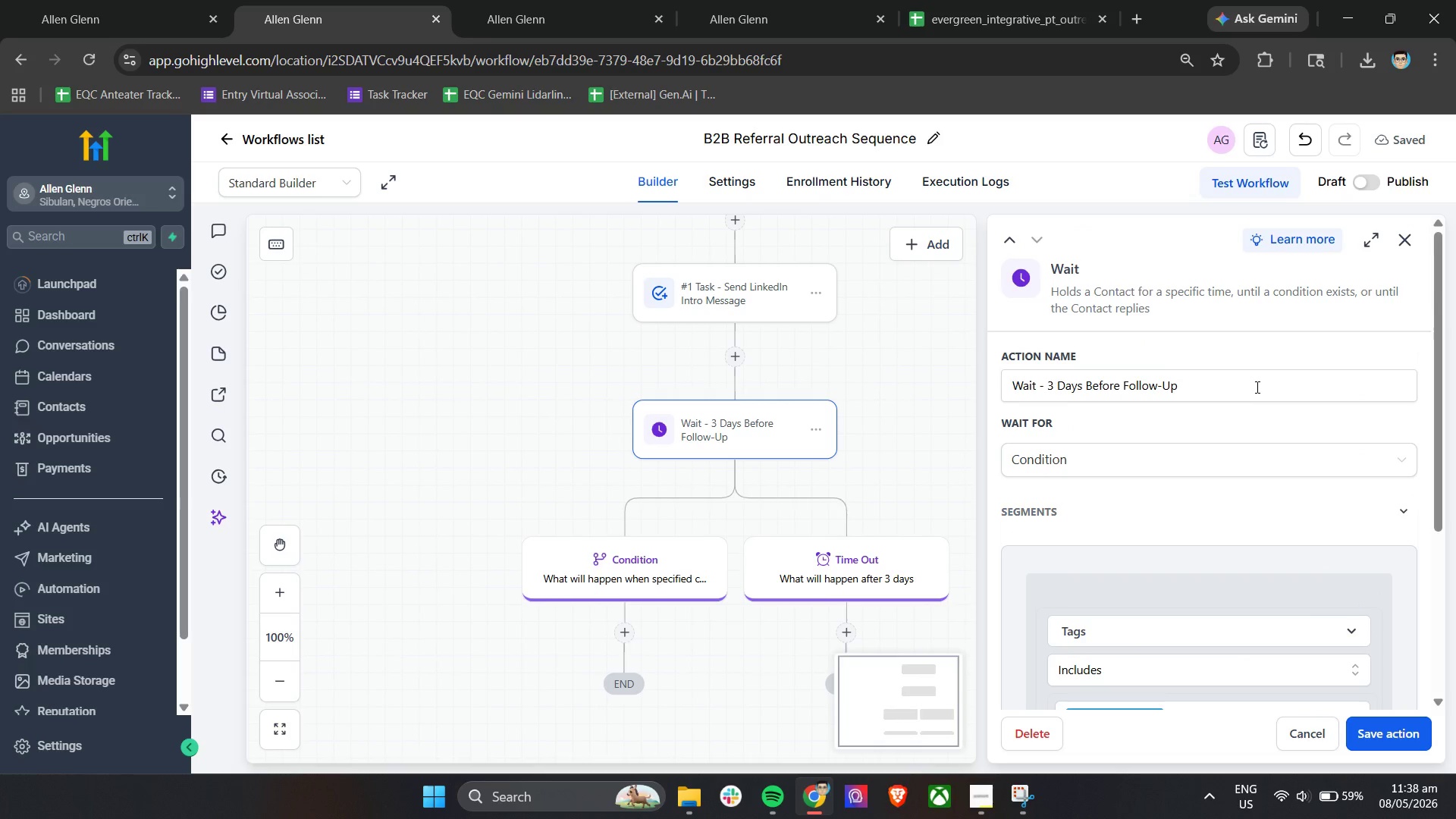 
double_click([1240, 388])
 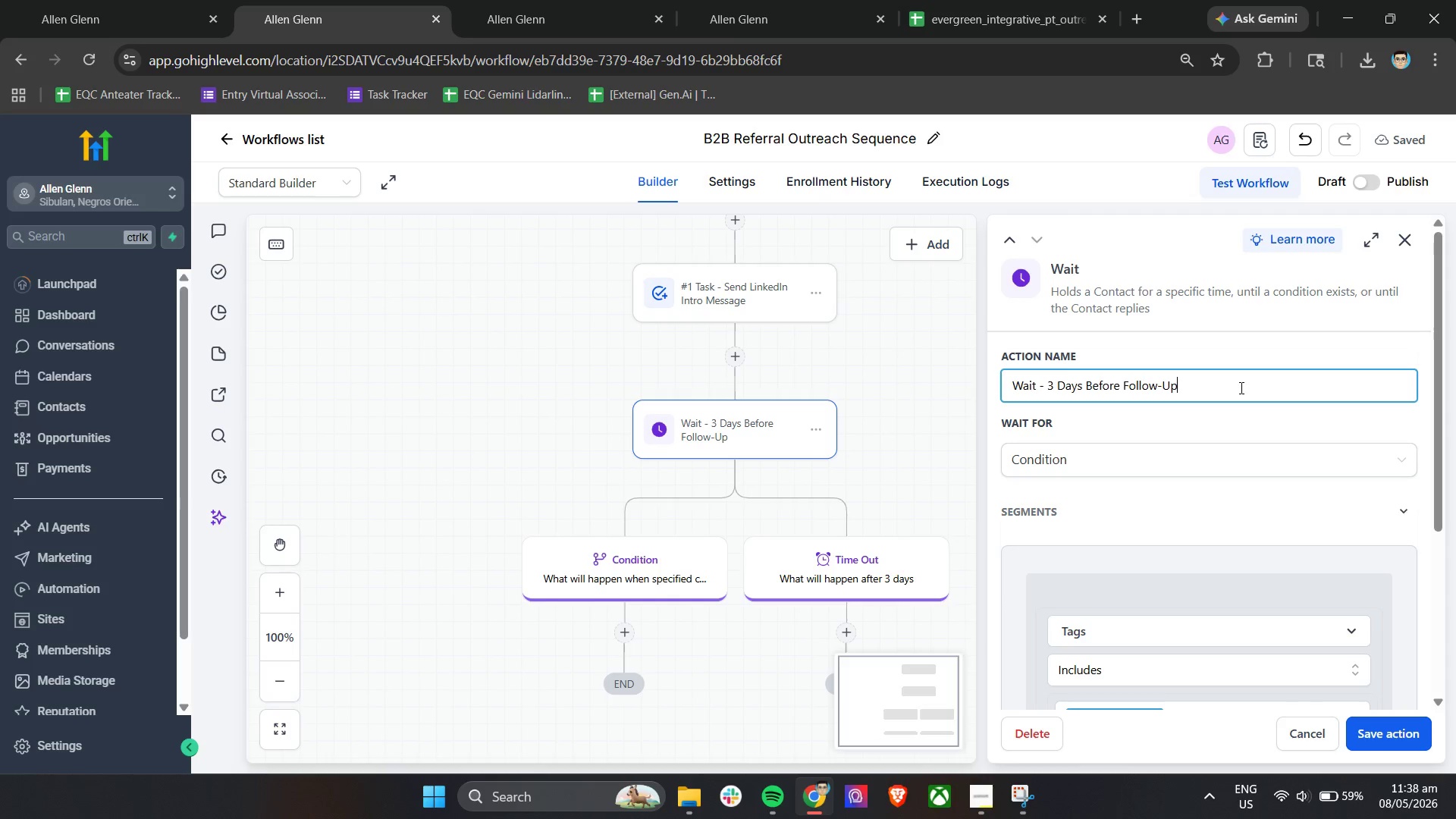 
double_click([1240, 388])
 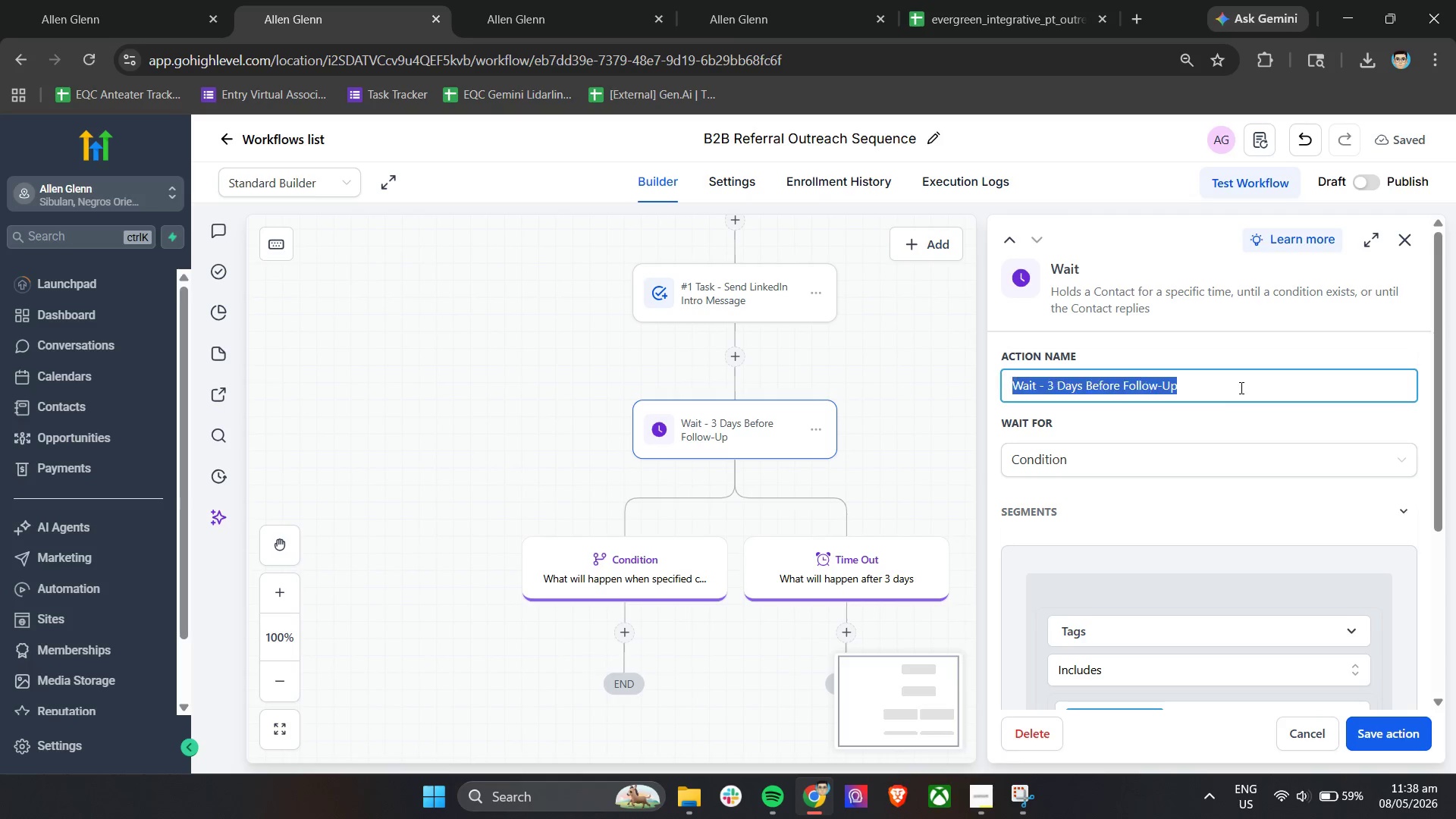 
triple_click([1240, 388])
 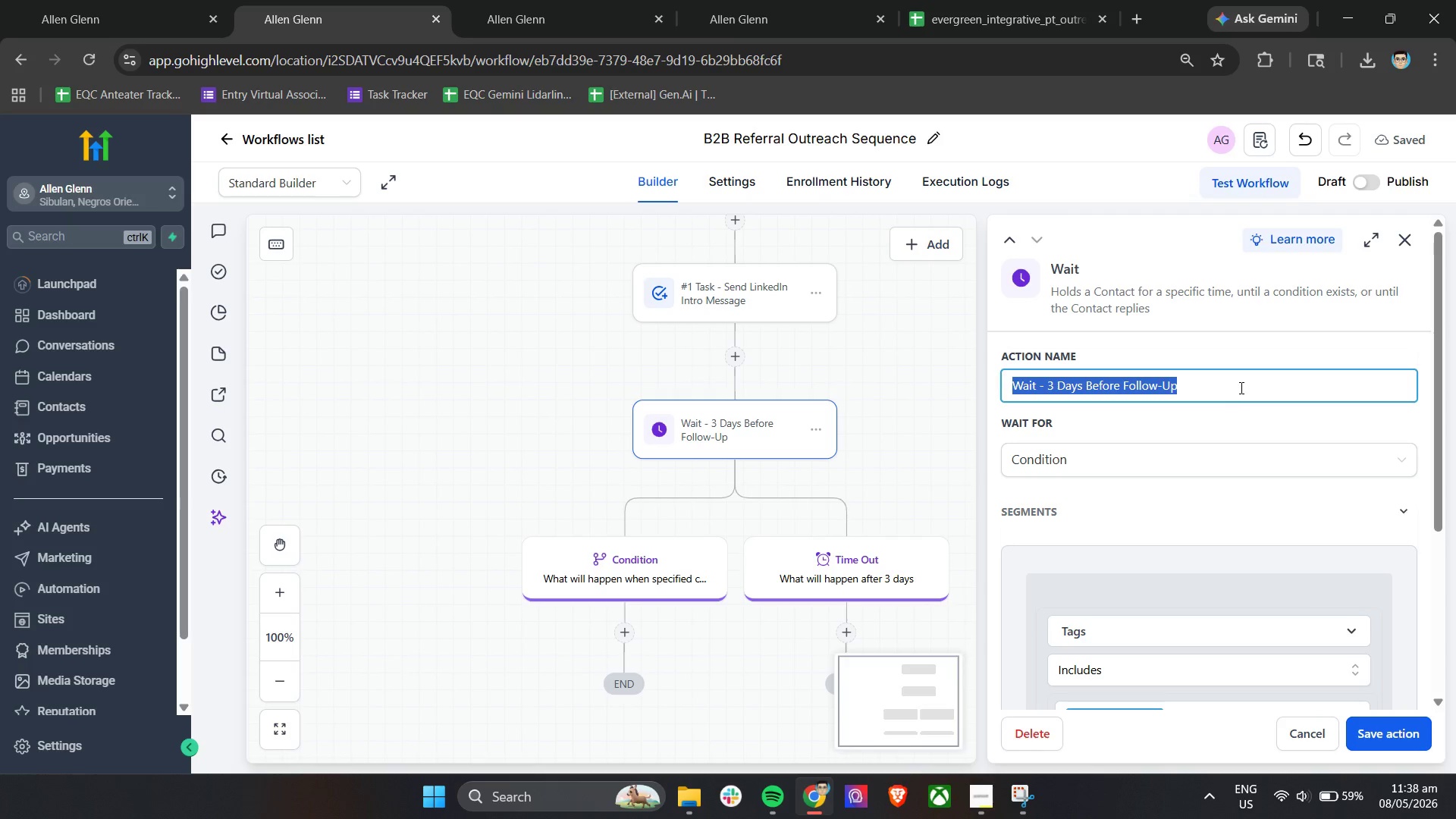 
triple_click([1240, 387])
 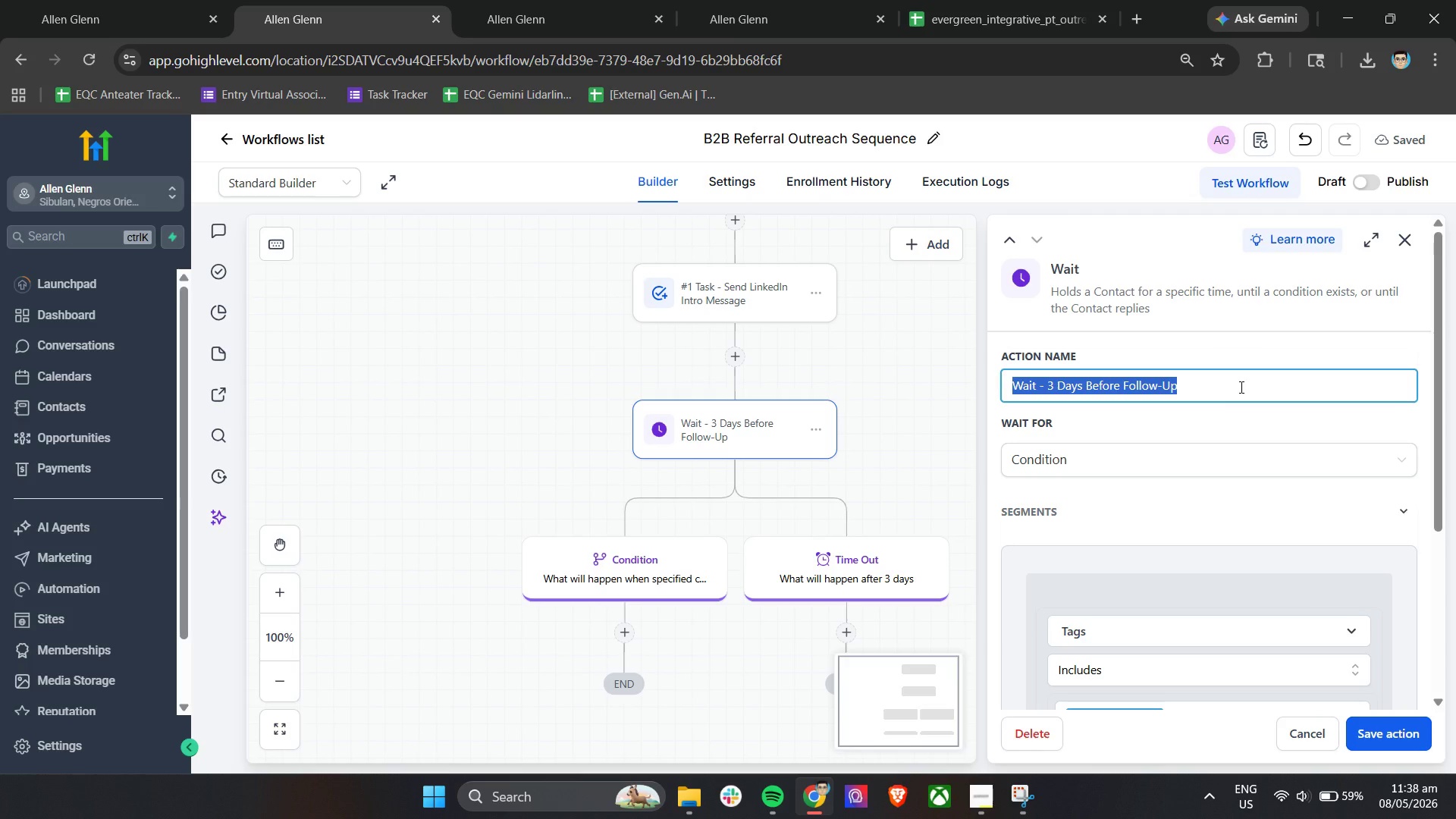 
type(Wait for LinkedIn Reply or Timeout)
 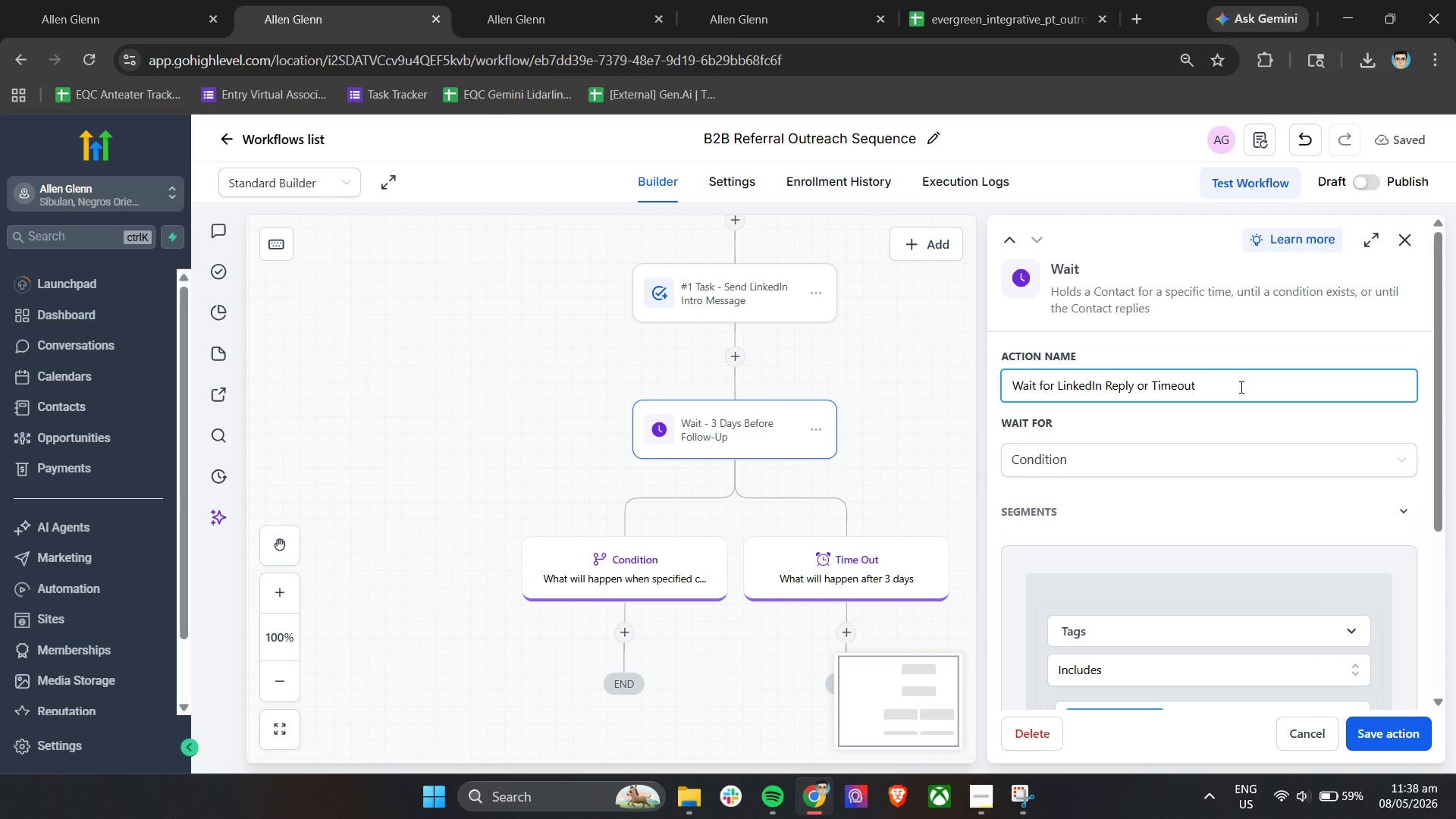 
left_click([1380, 728])
 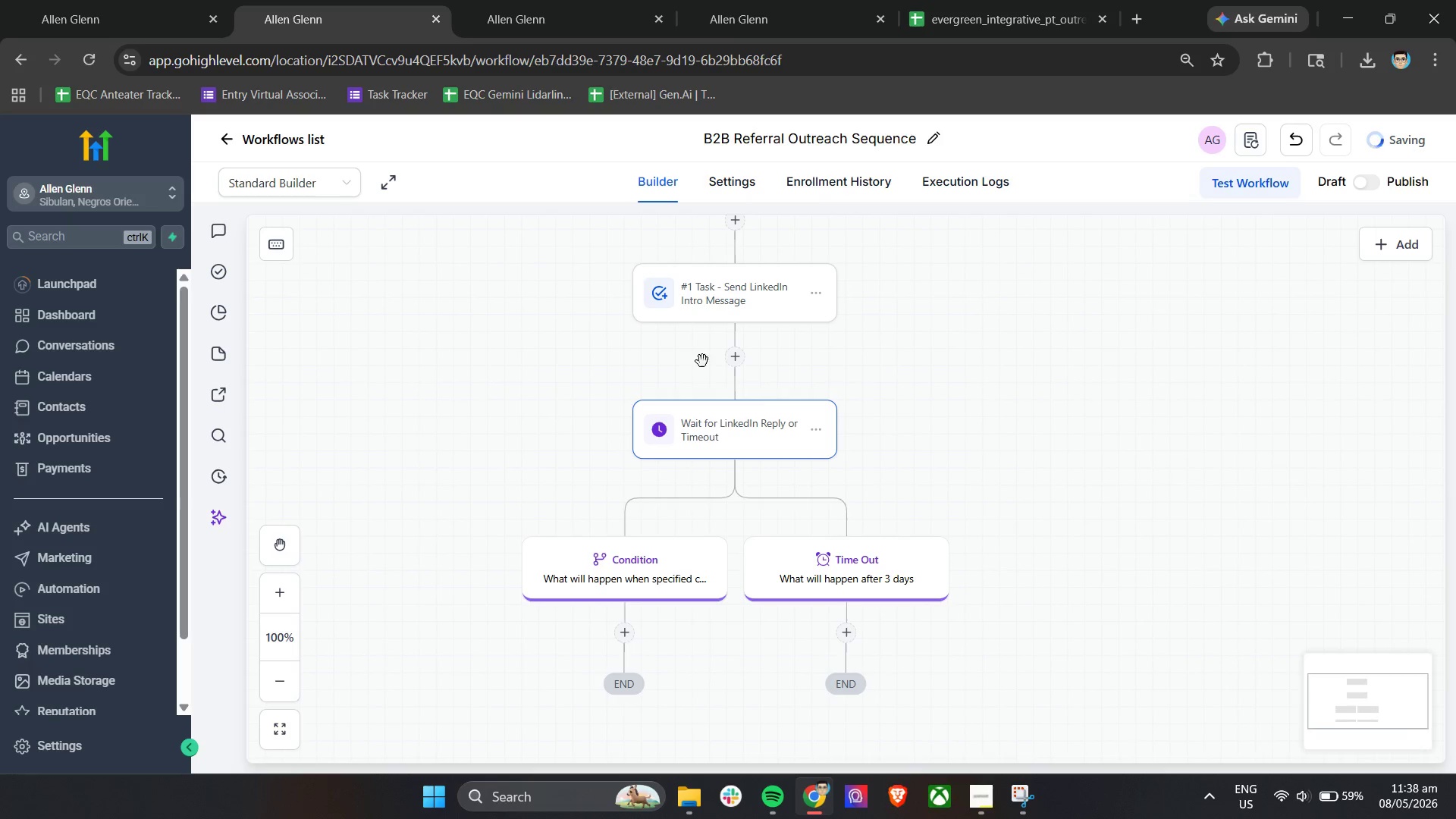 
scroll: coordinate [795, 431], scroll_direction: down, amount: 2.0
 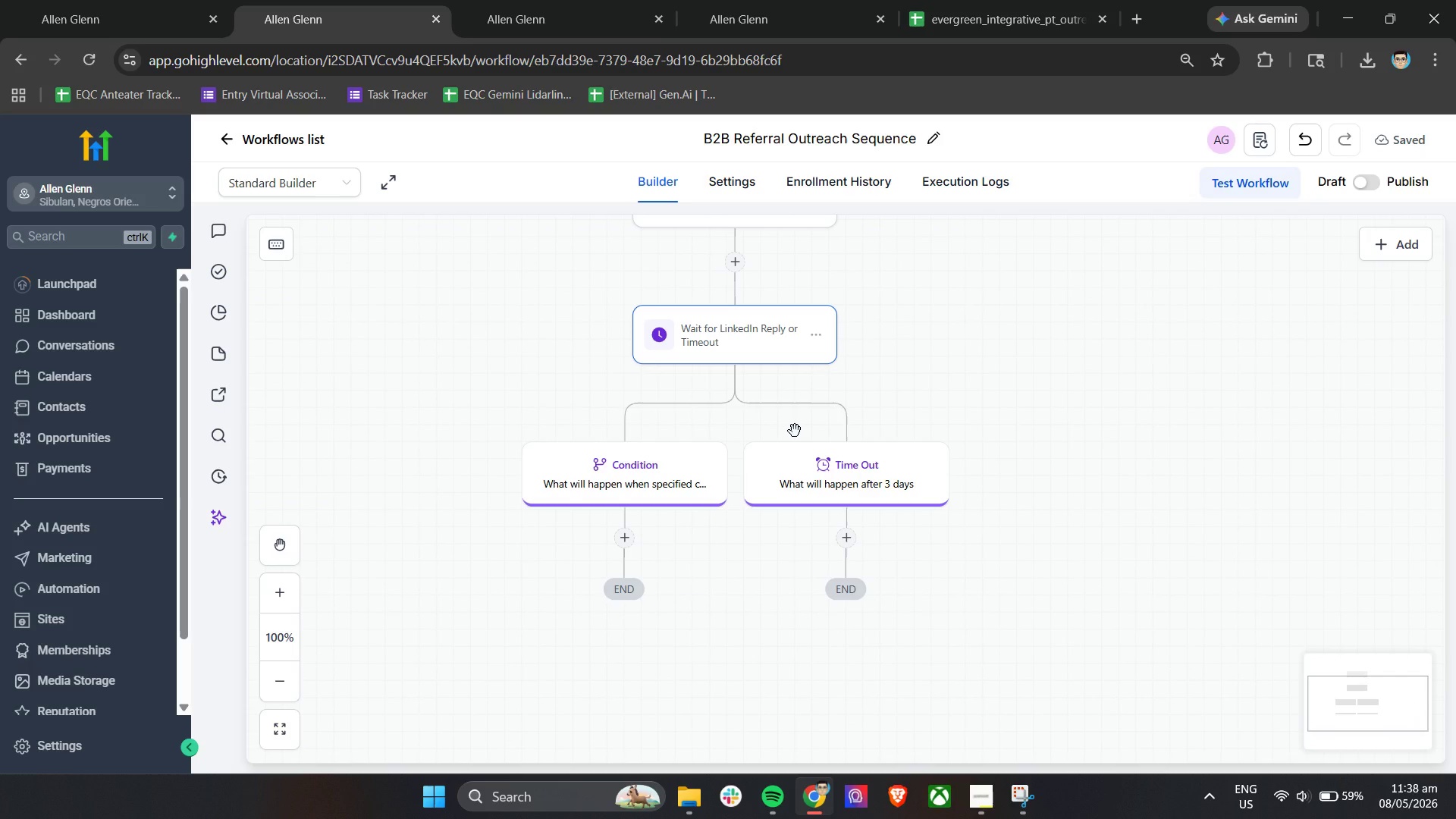 
wait(7.52)
 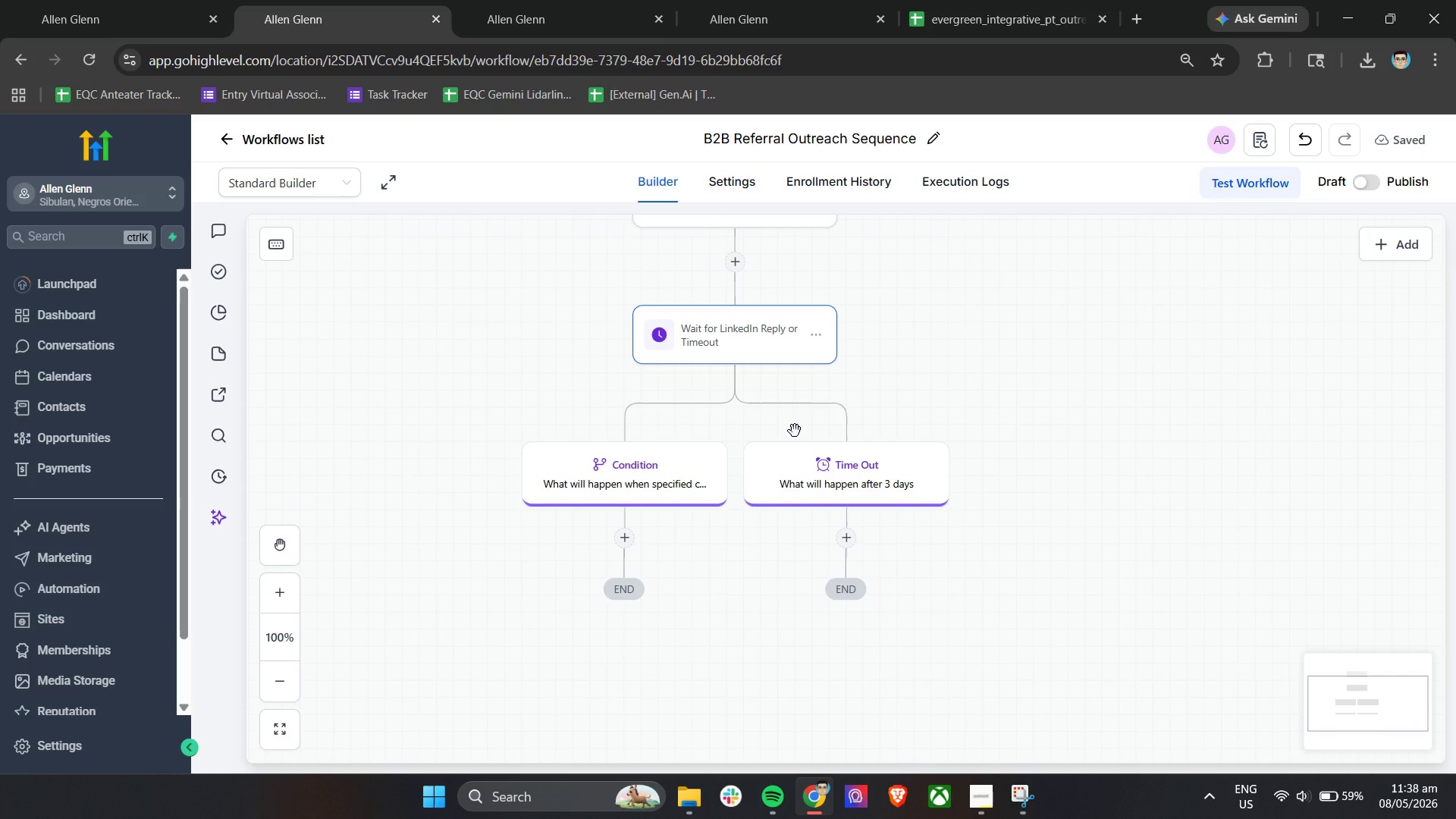 
scroll: coordinate [795, 431], scroll_direction: up, amount: 3.0
 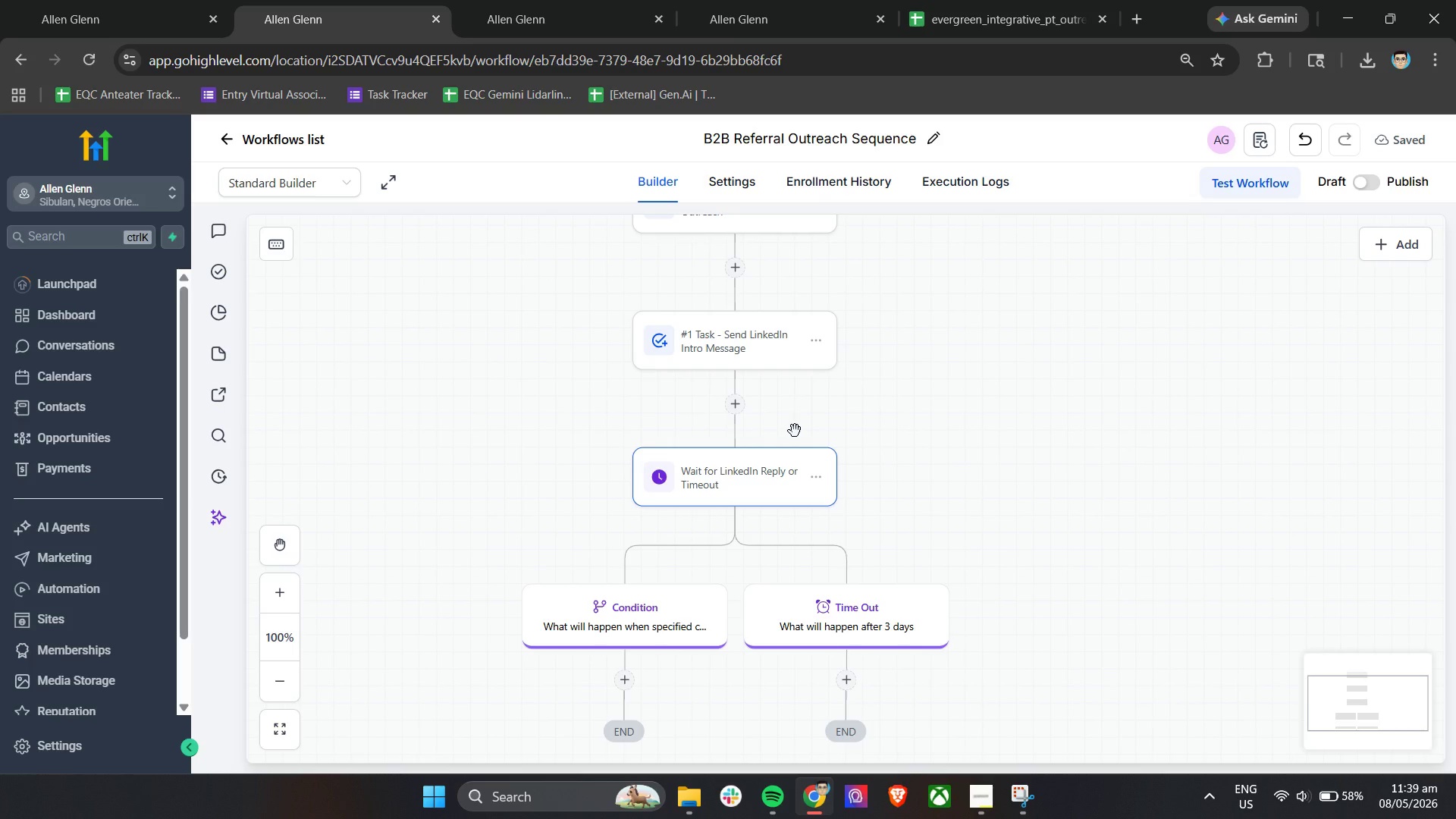 
wait(46.33)
 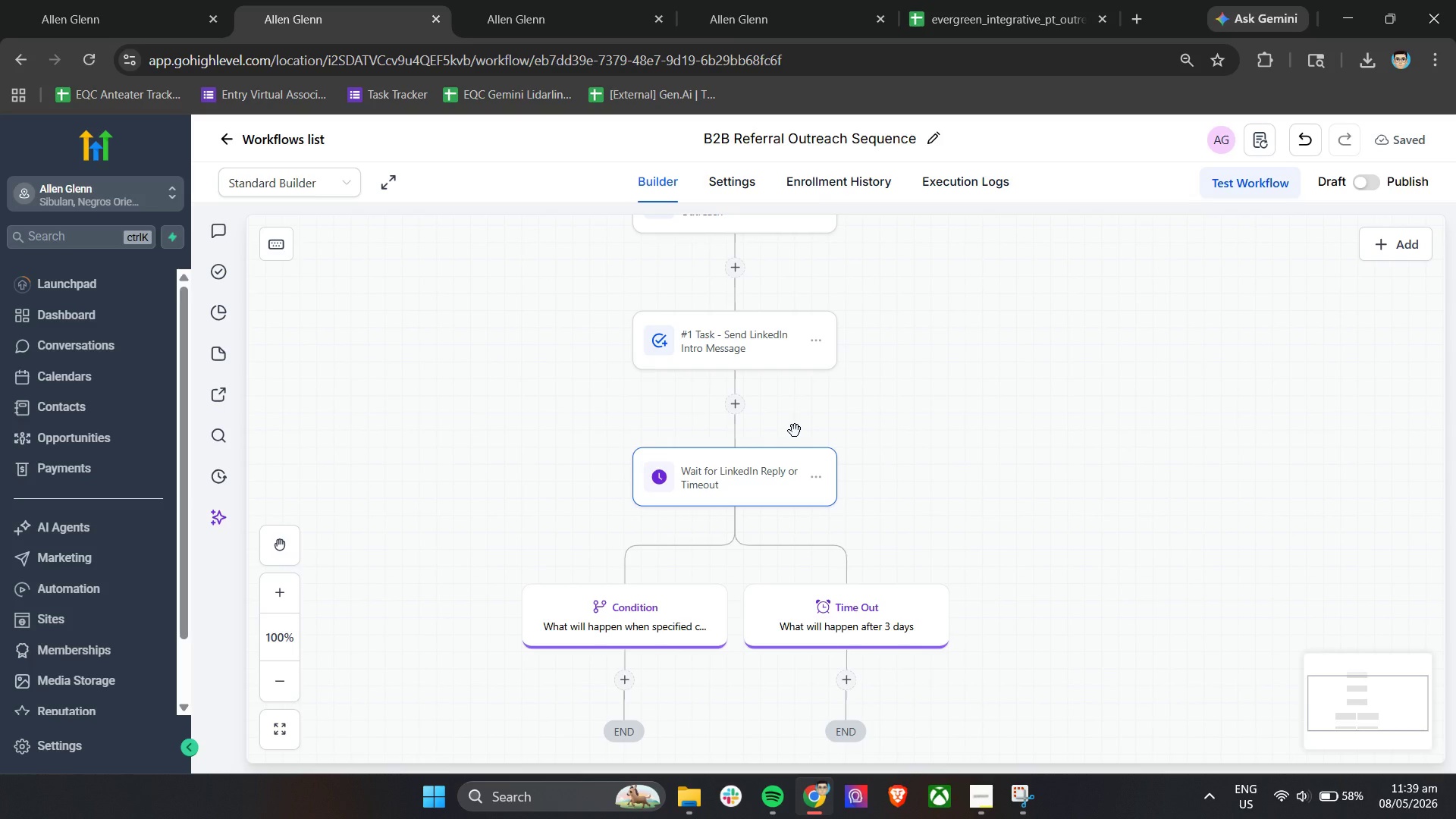 
scroll: coordinate [795, 431], scroll_direction: up, amount: 7.0
 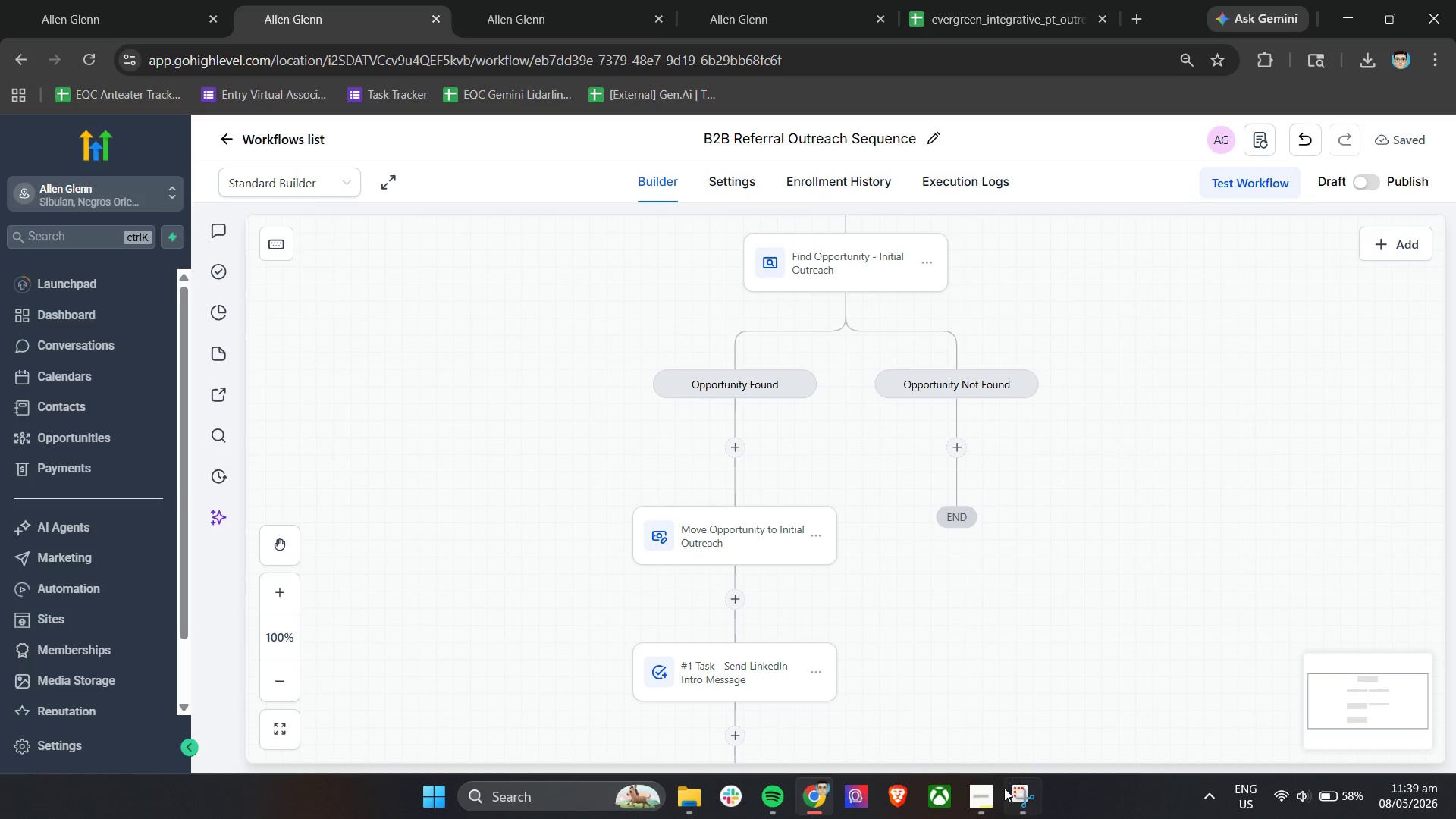 
left_click([987, 802])